 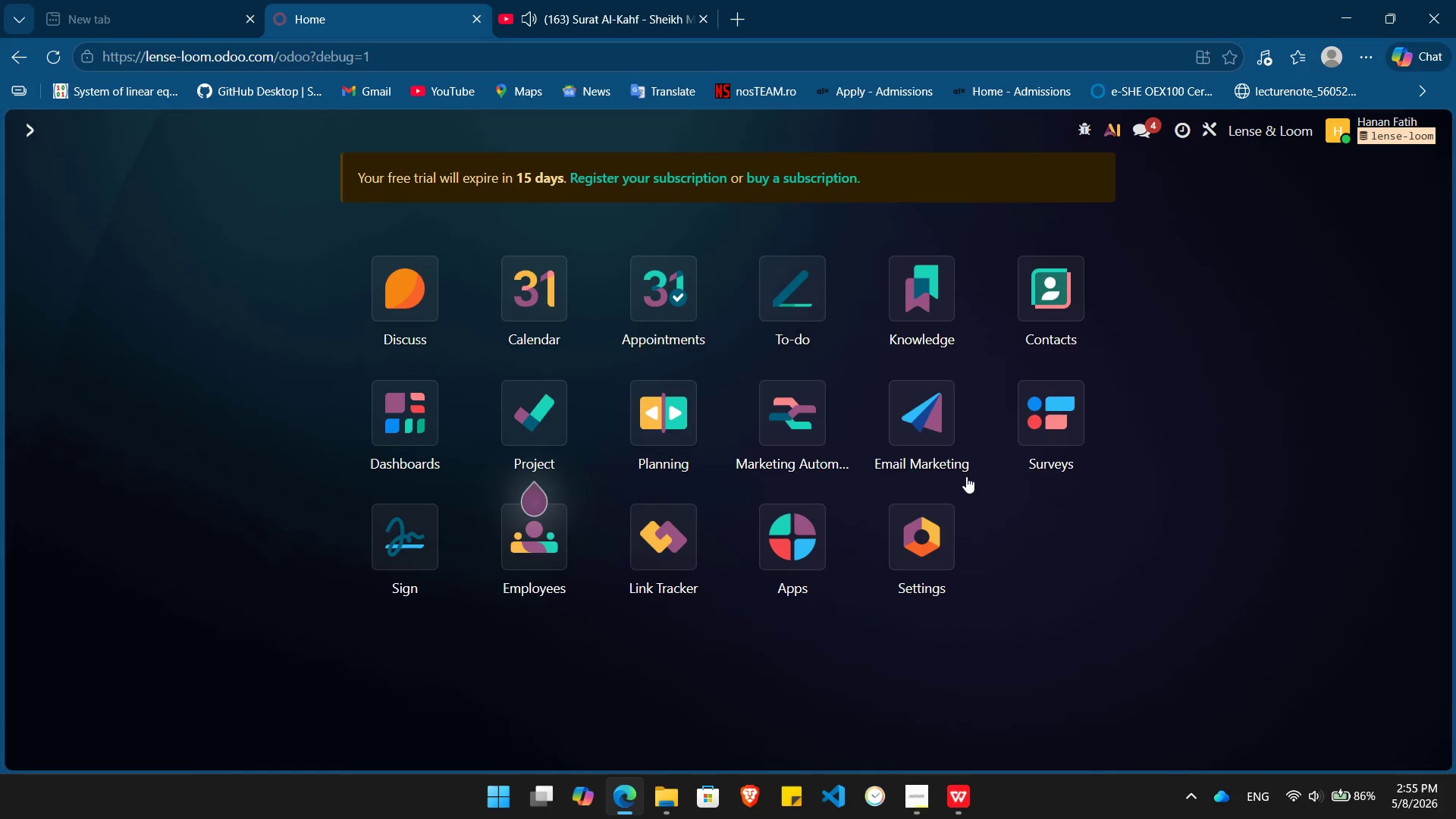 
left_click([792, 431])
 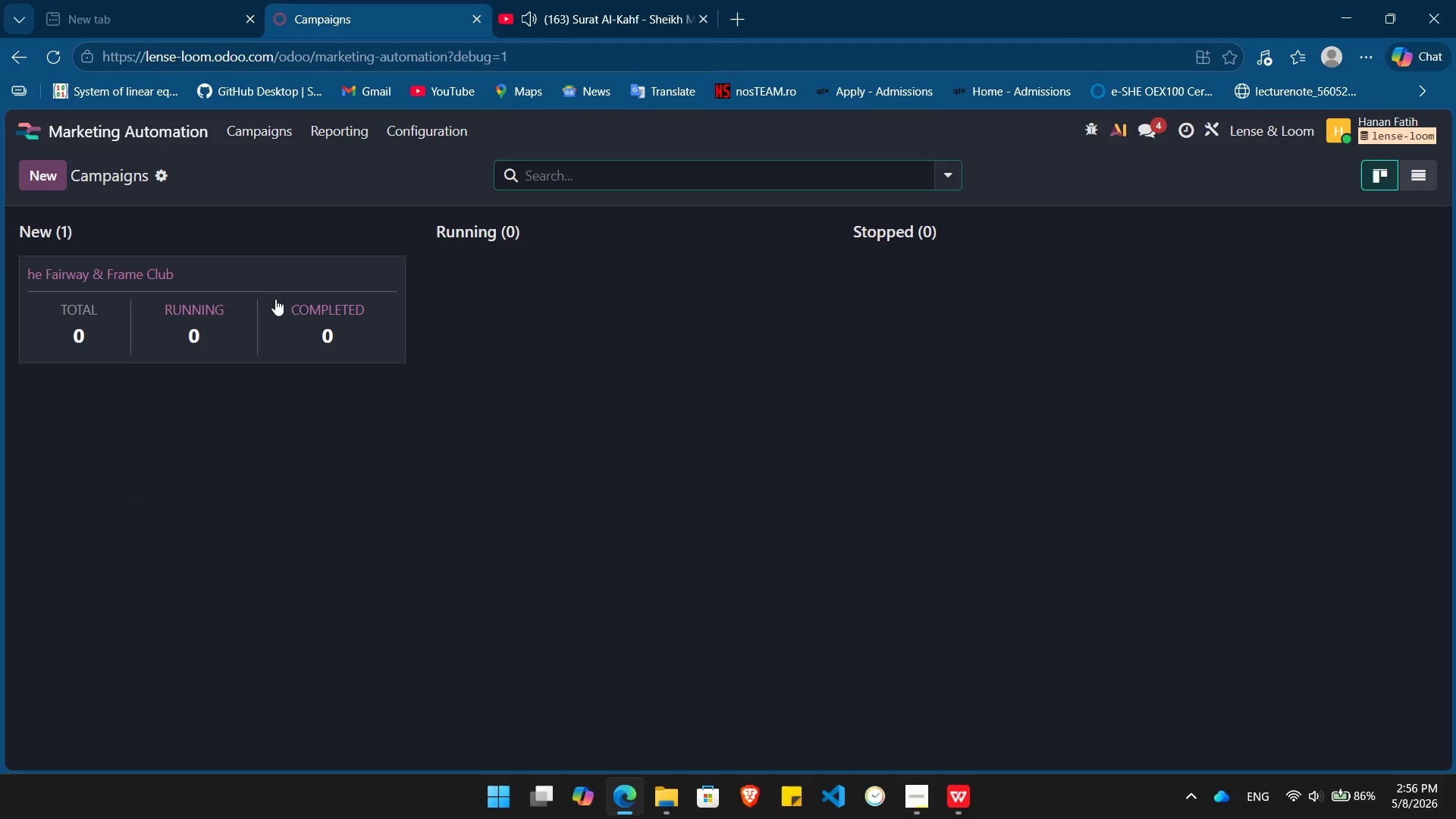 
left_click([273, 299])
 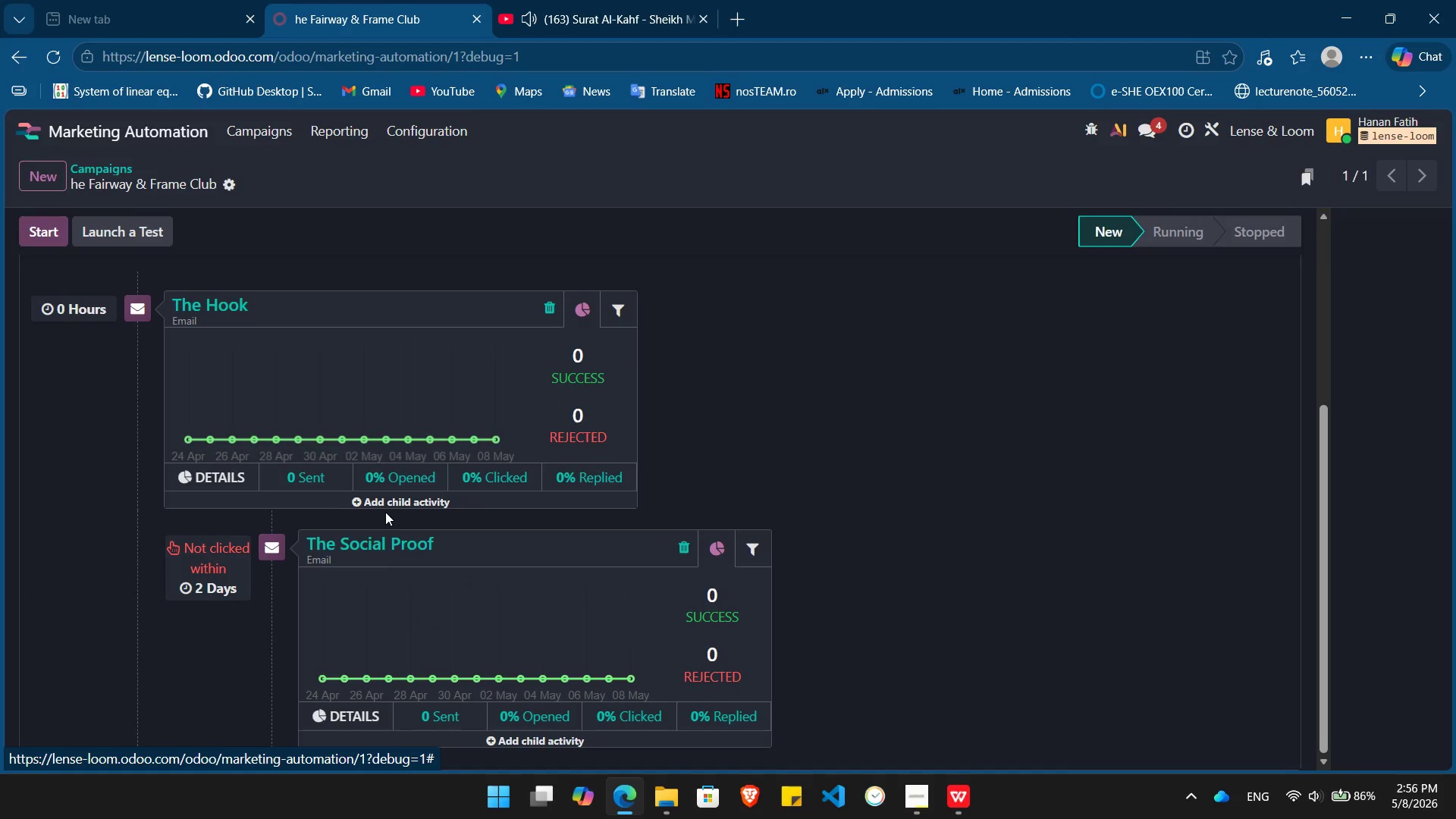 
wait(6.36)
 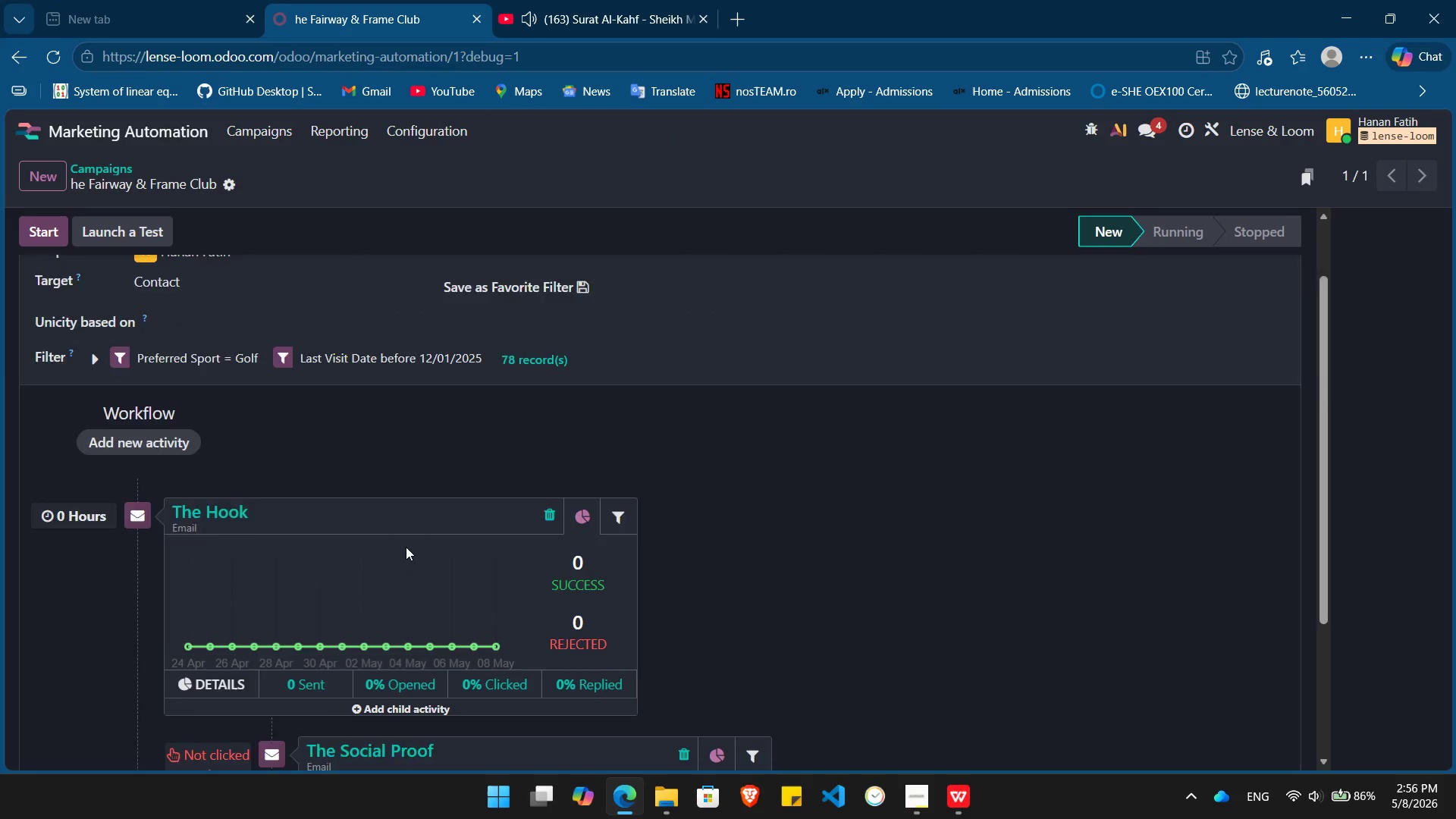 
left_click([486, 529])
 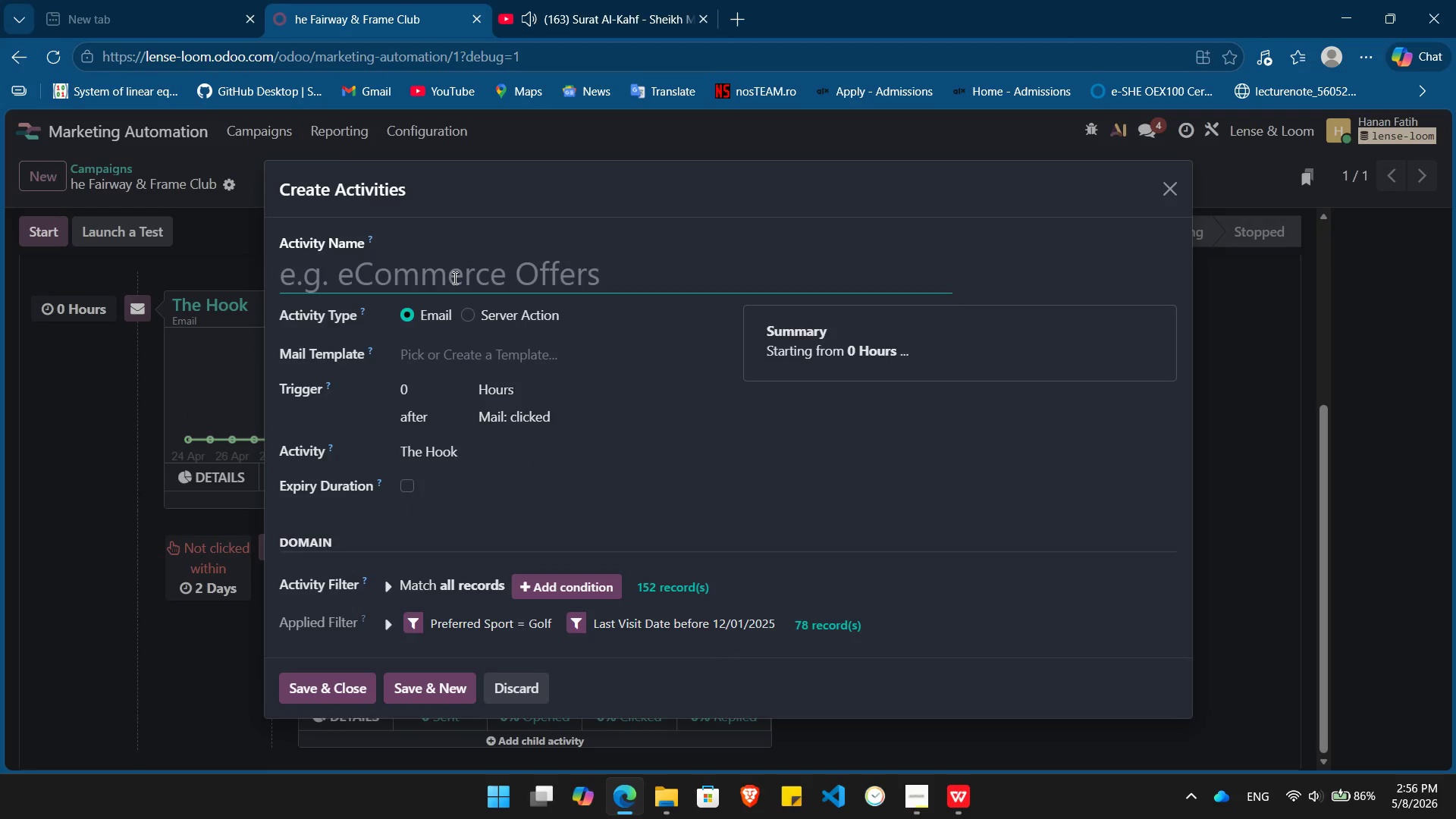 
type(Tagging User)
 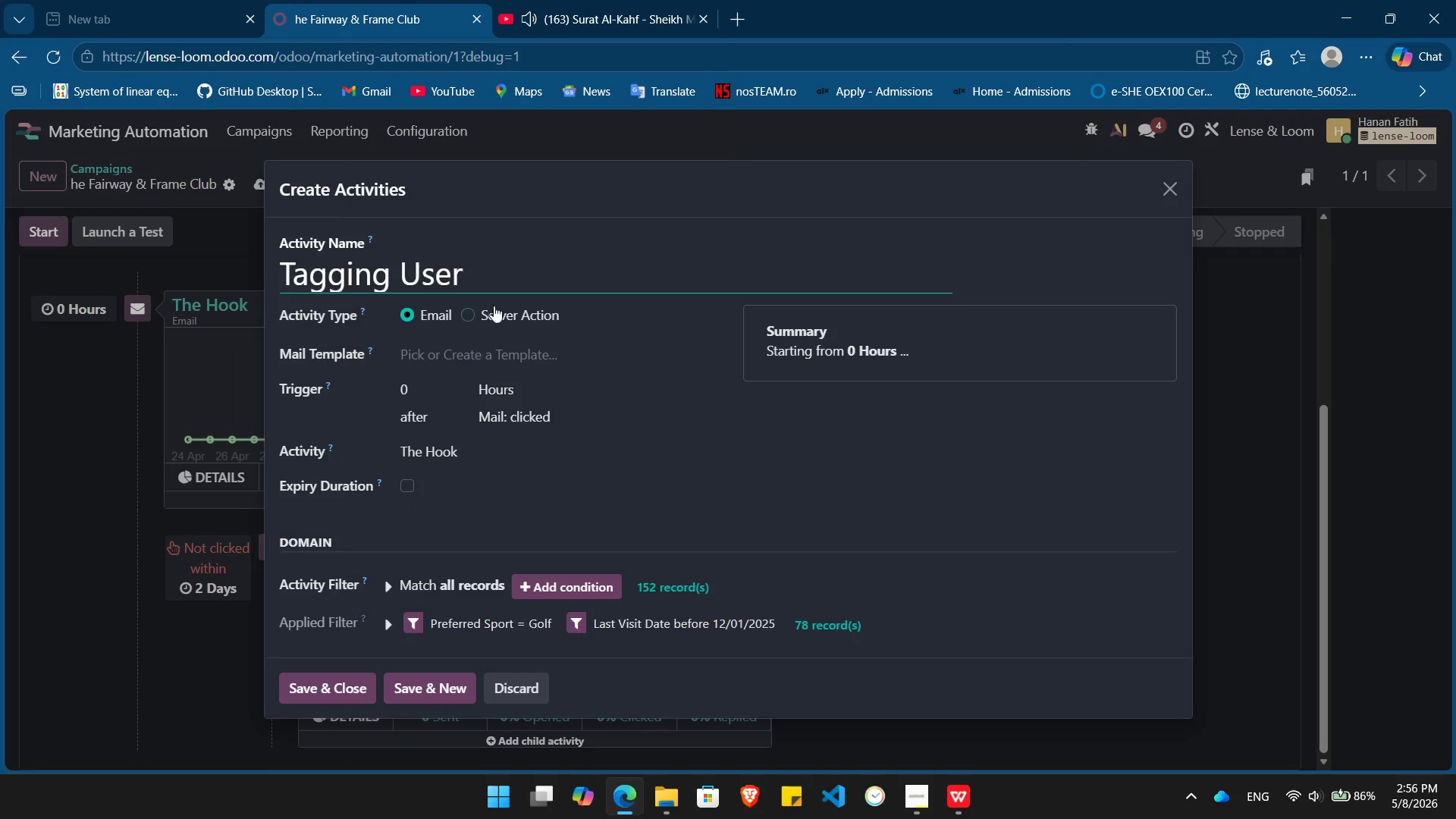 
left_click([500, 310])
 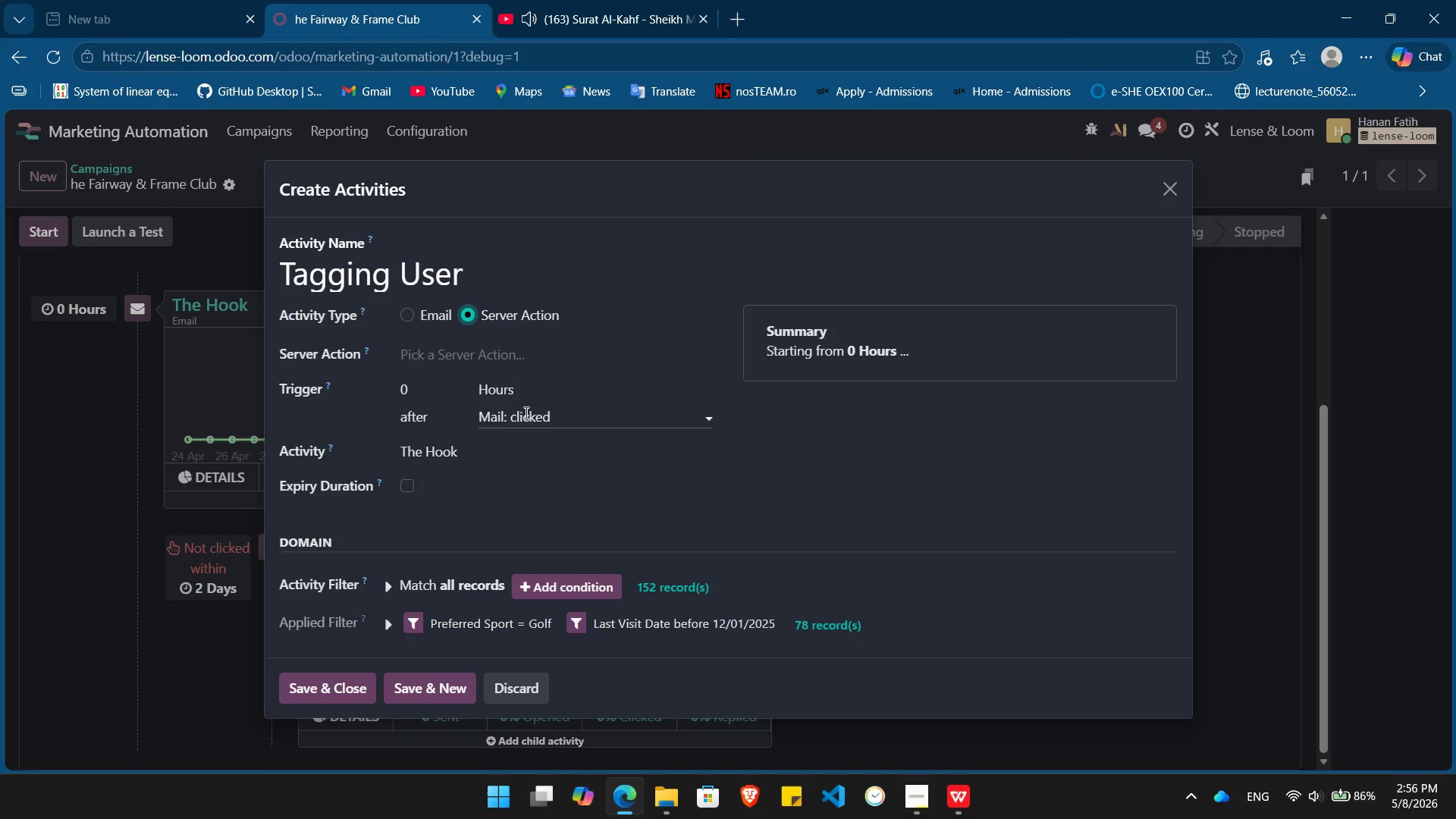 
left_click([525, 413])
 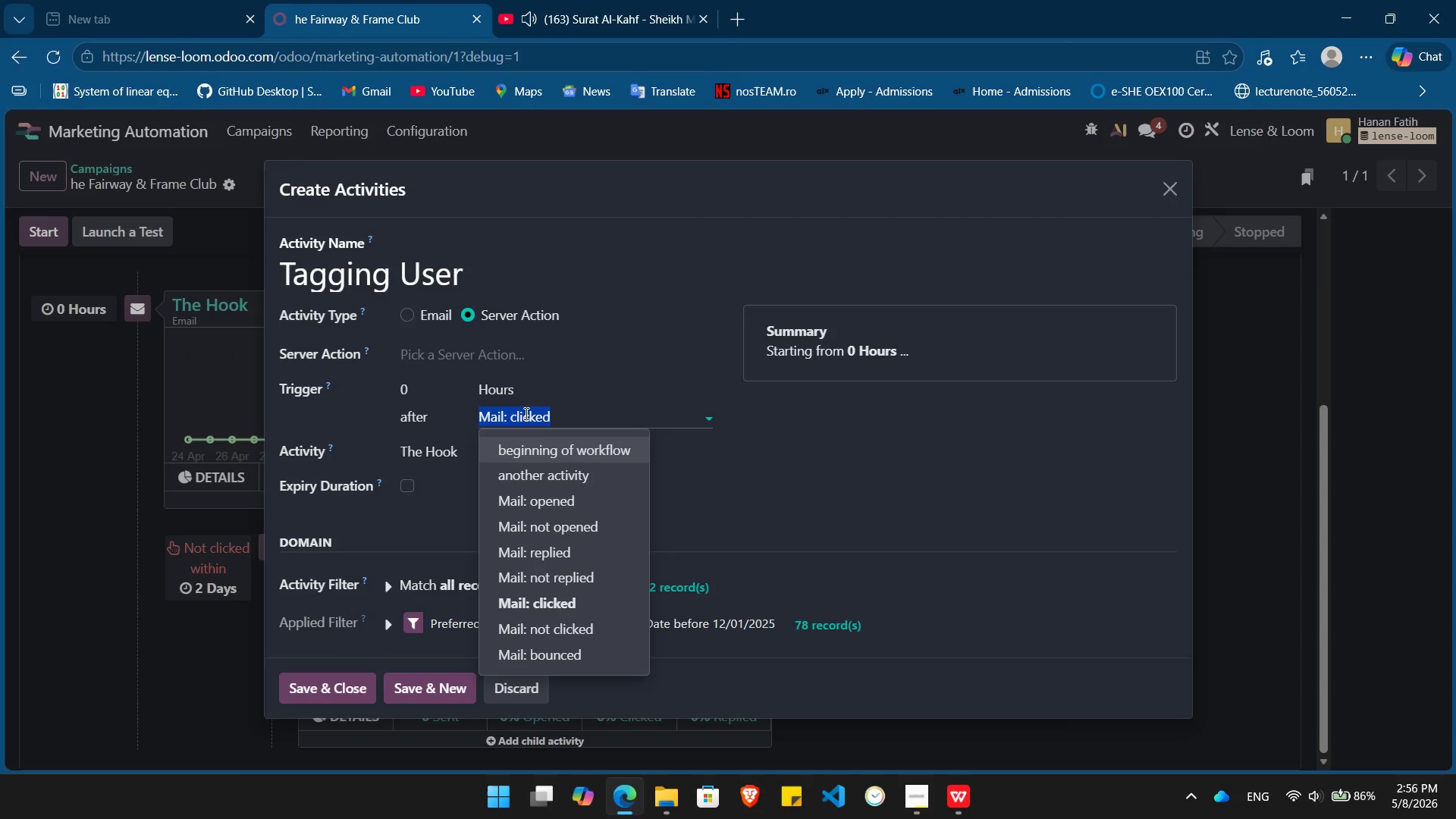 
left_click([525, 413])
 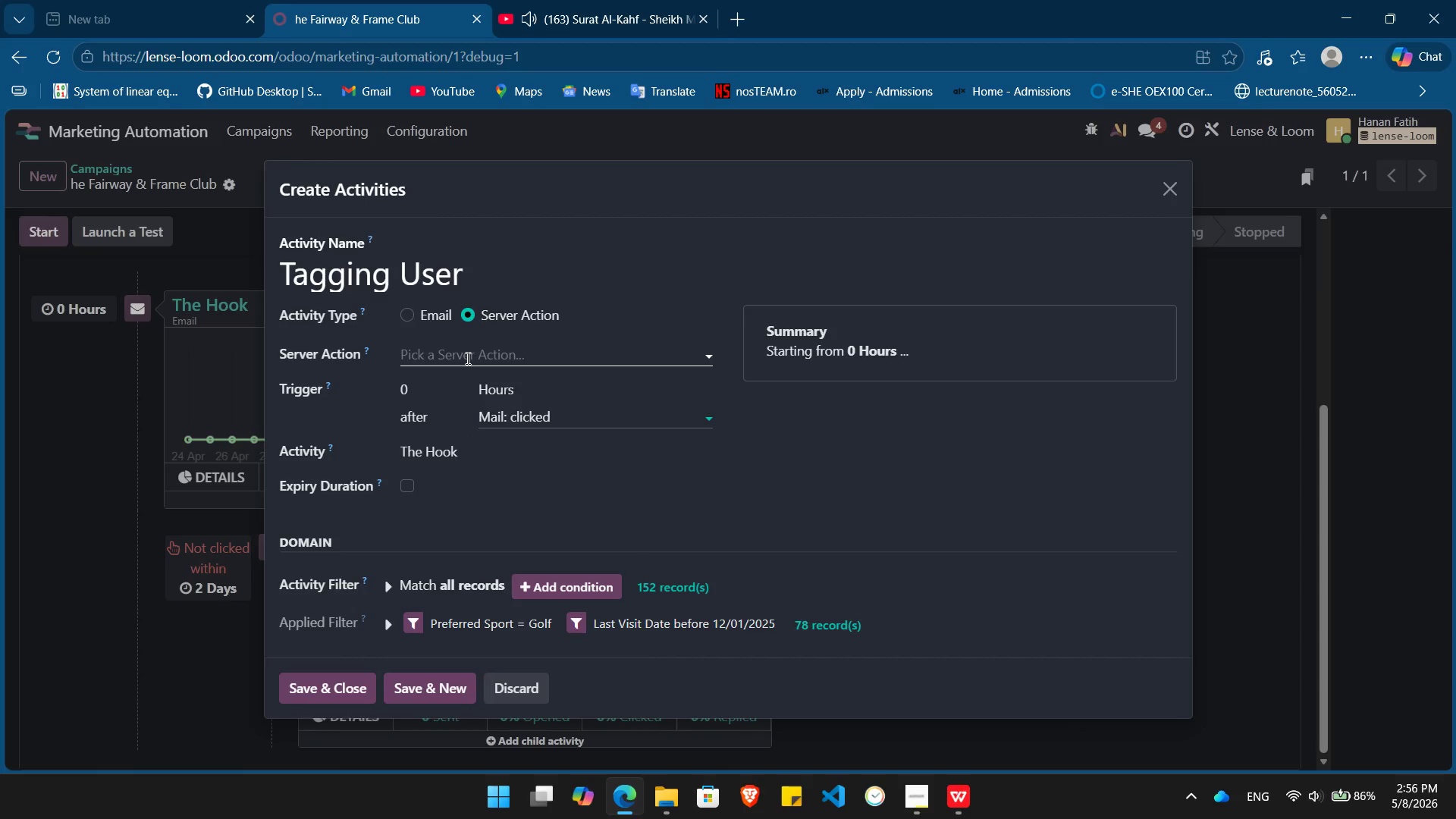 
left_click([466, 358])
 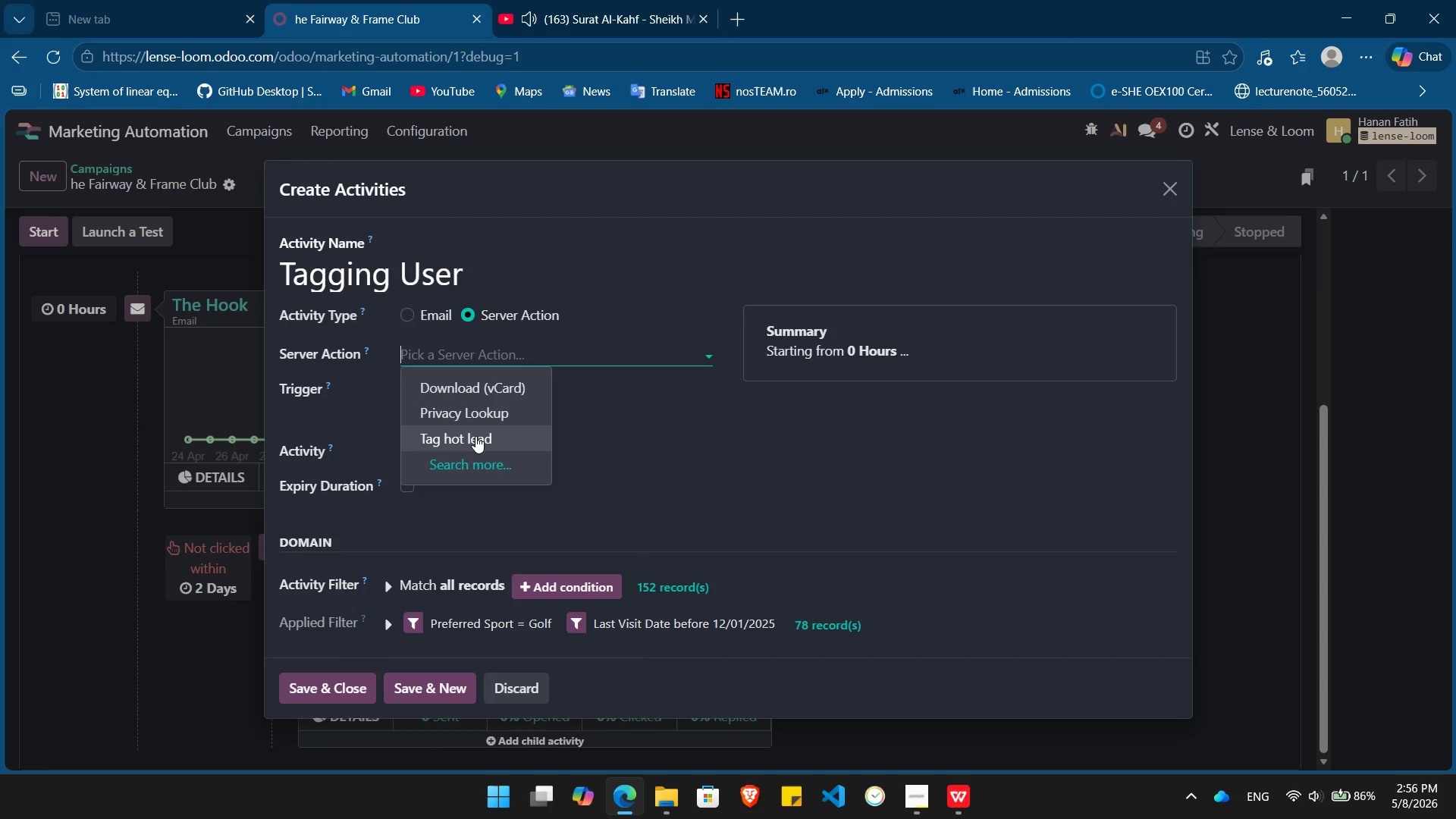 
left_click([475, 437])
 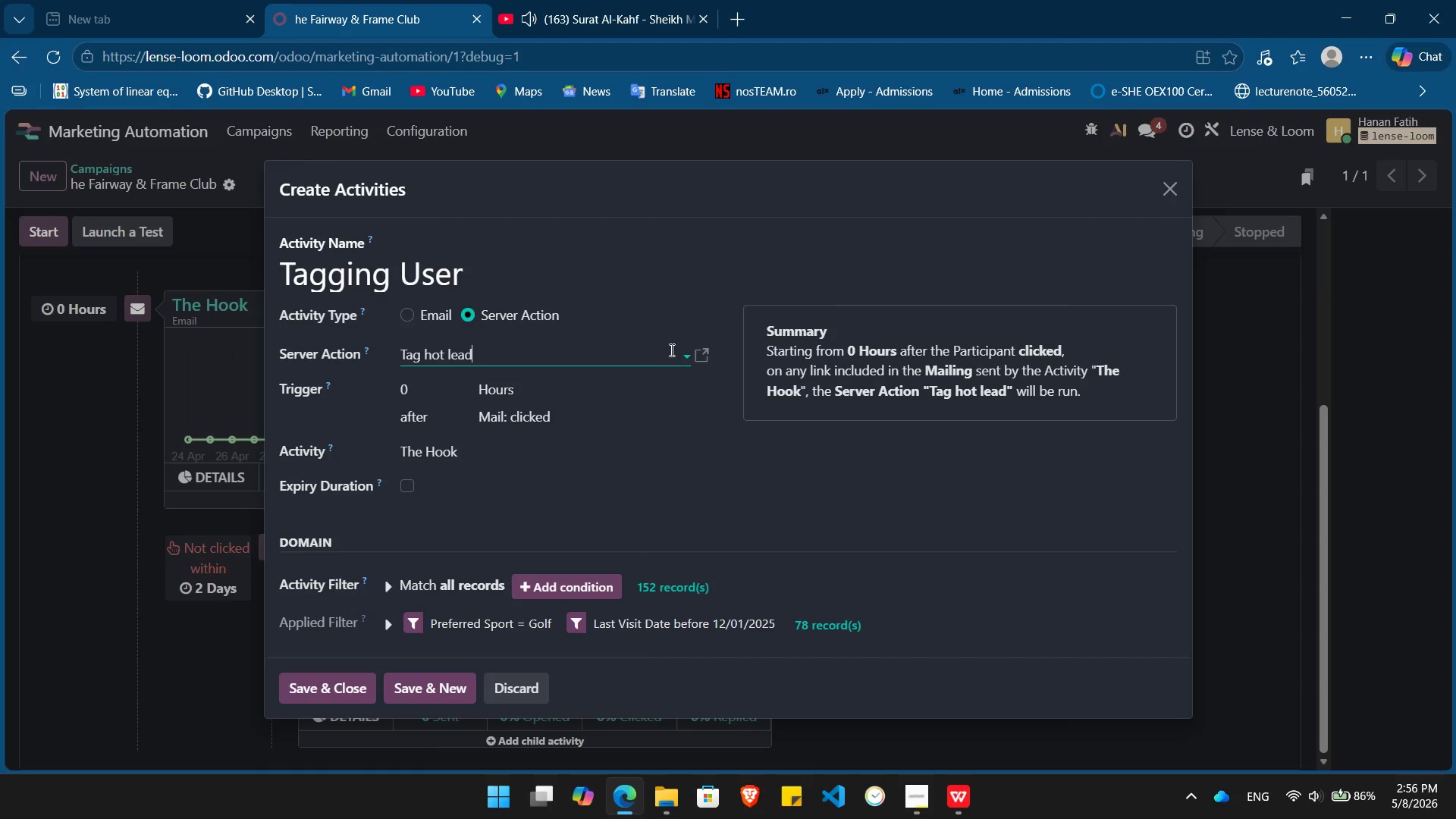 
left_click([706, 352])
 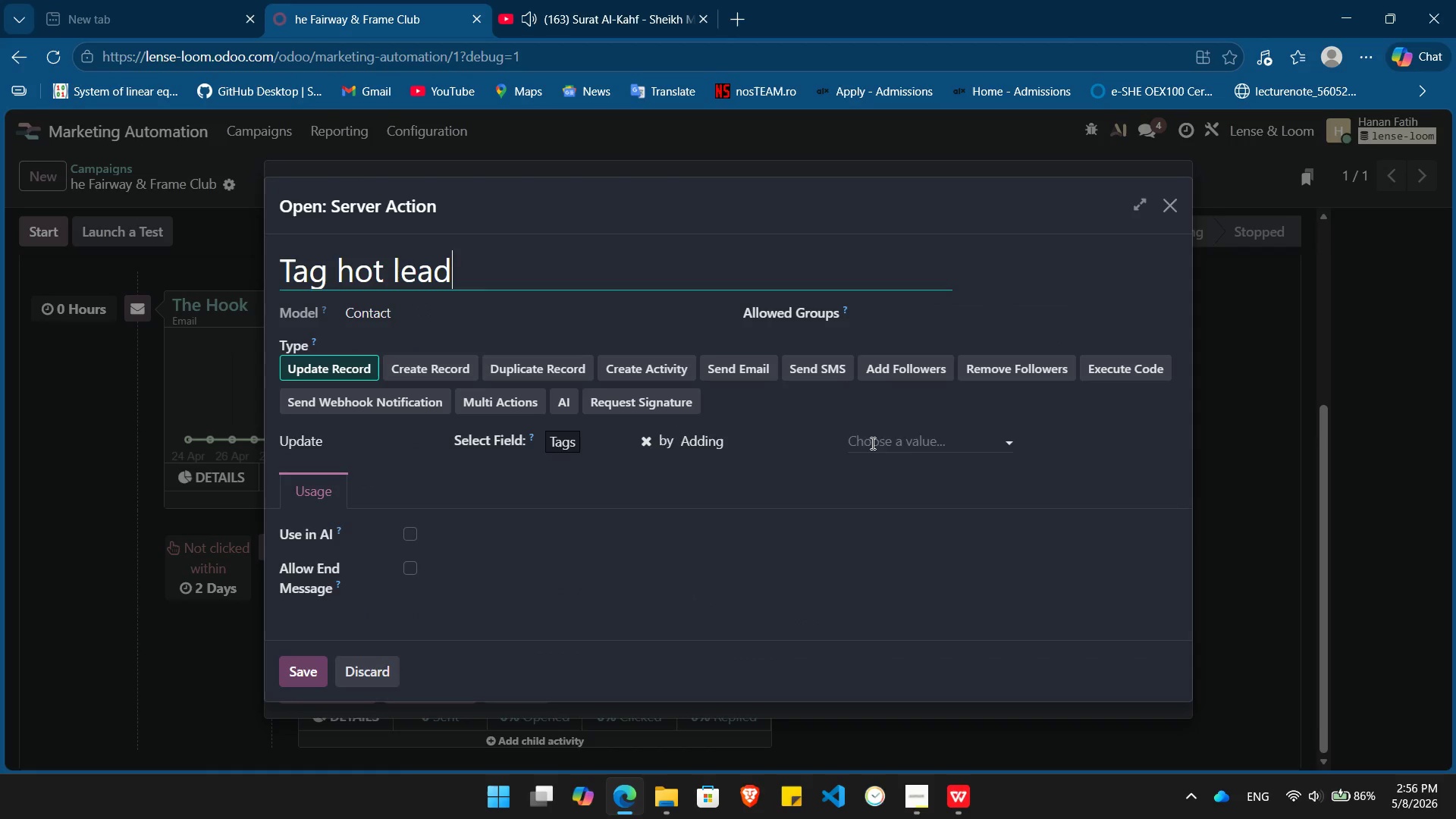 
left_click([918, 449])
 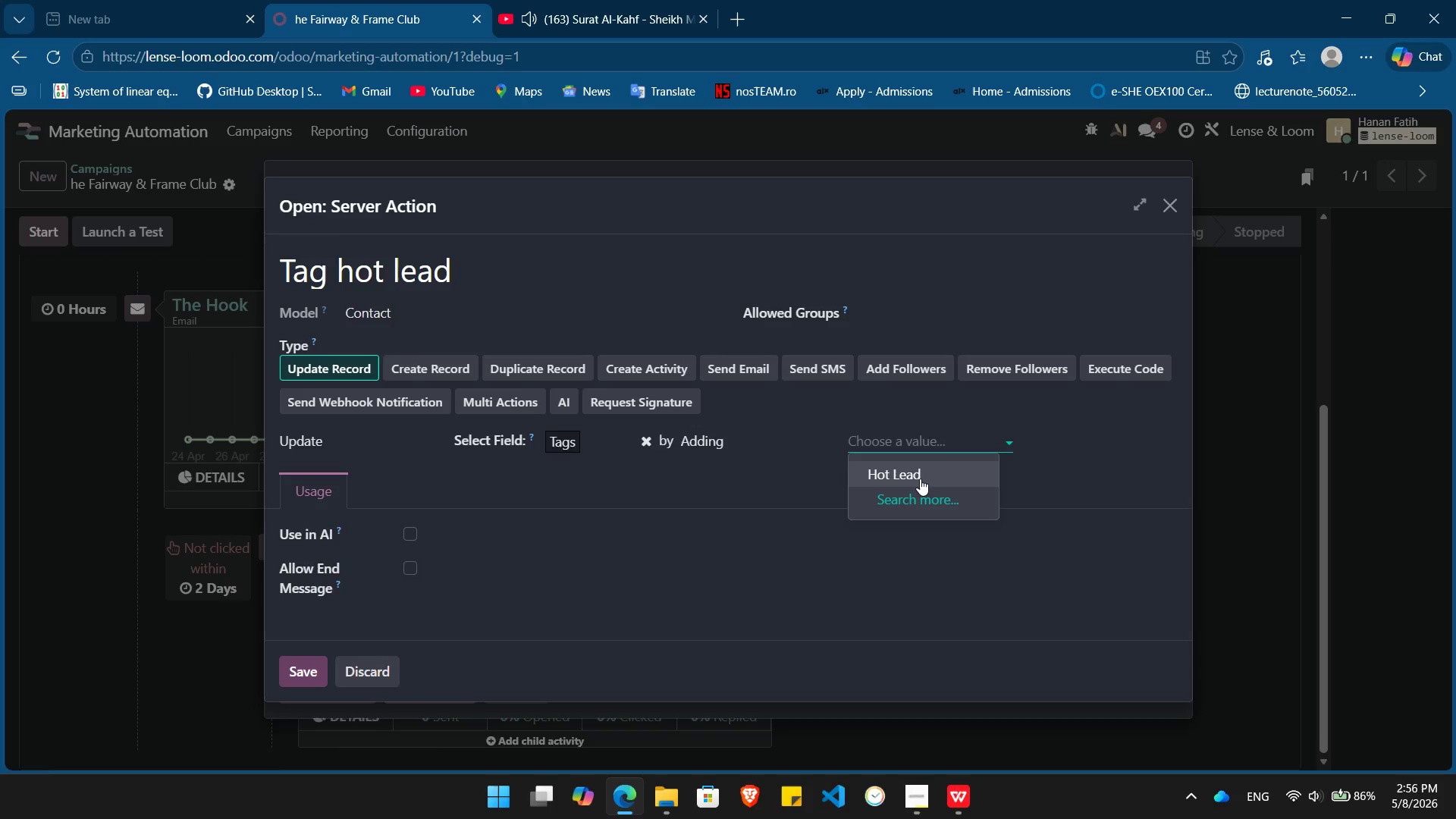 
left_click([920, 479])
 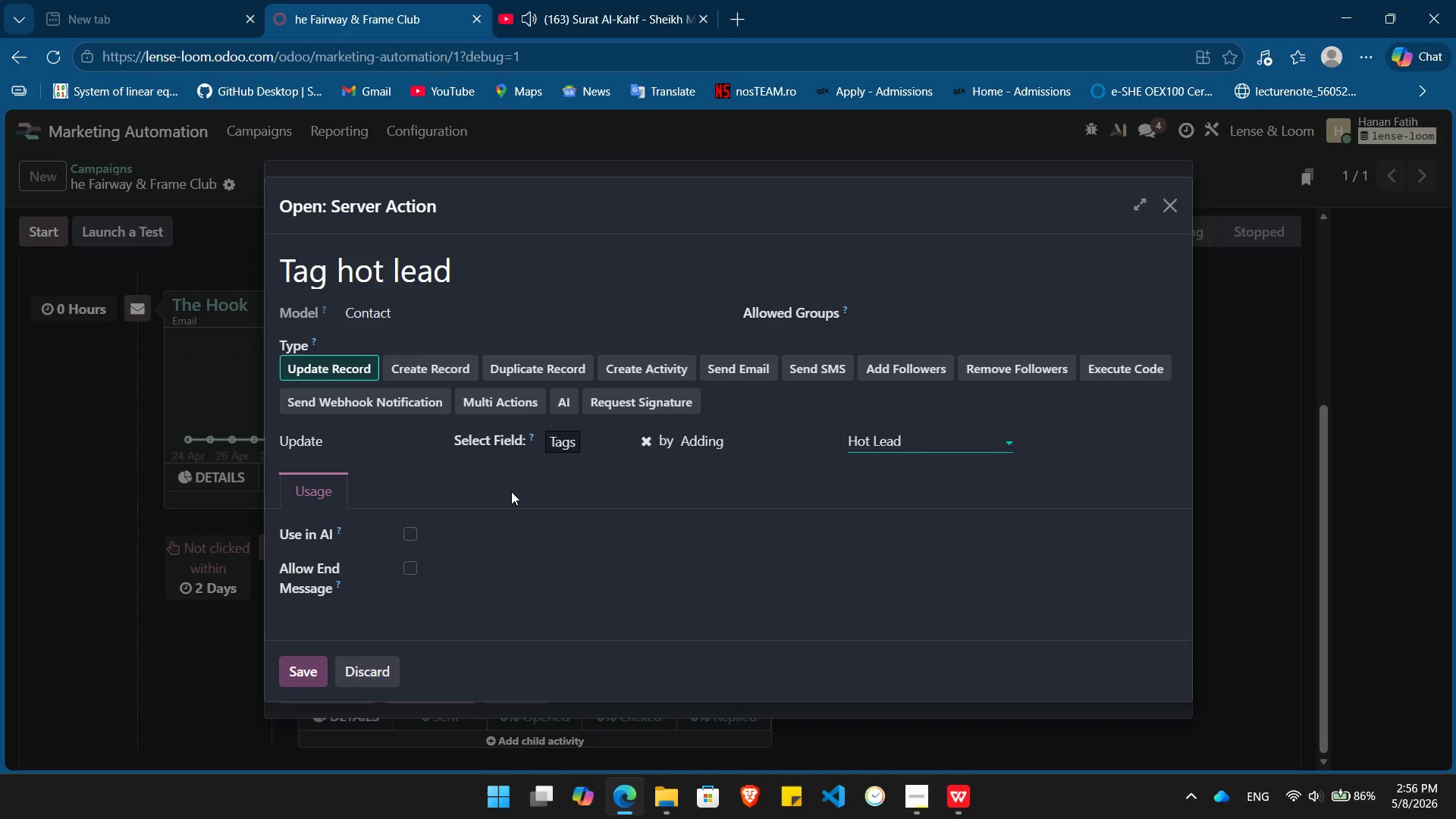 
wait(7.11)
 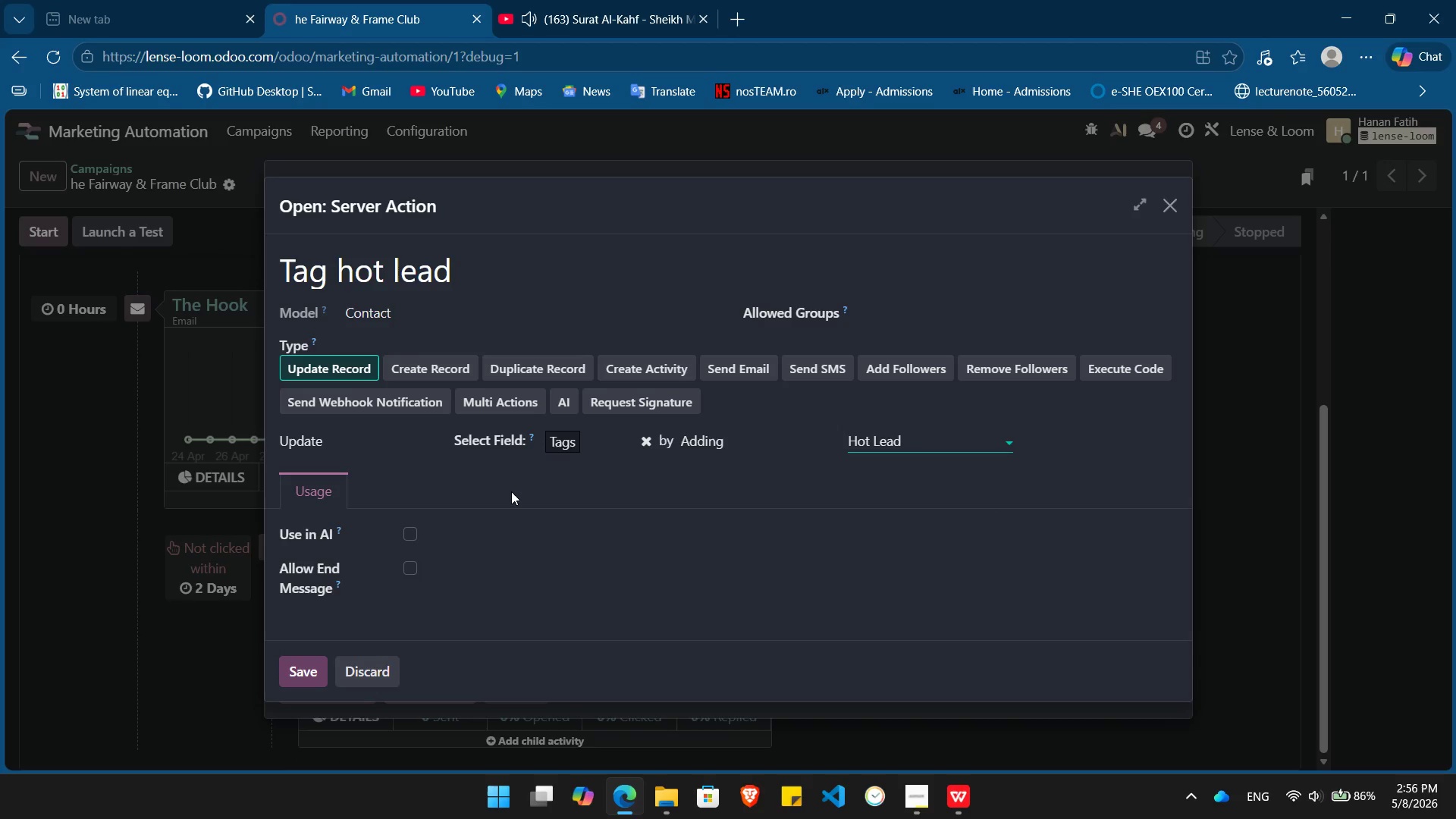 
left_click([309, 673])
 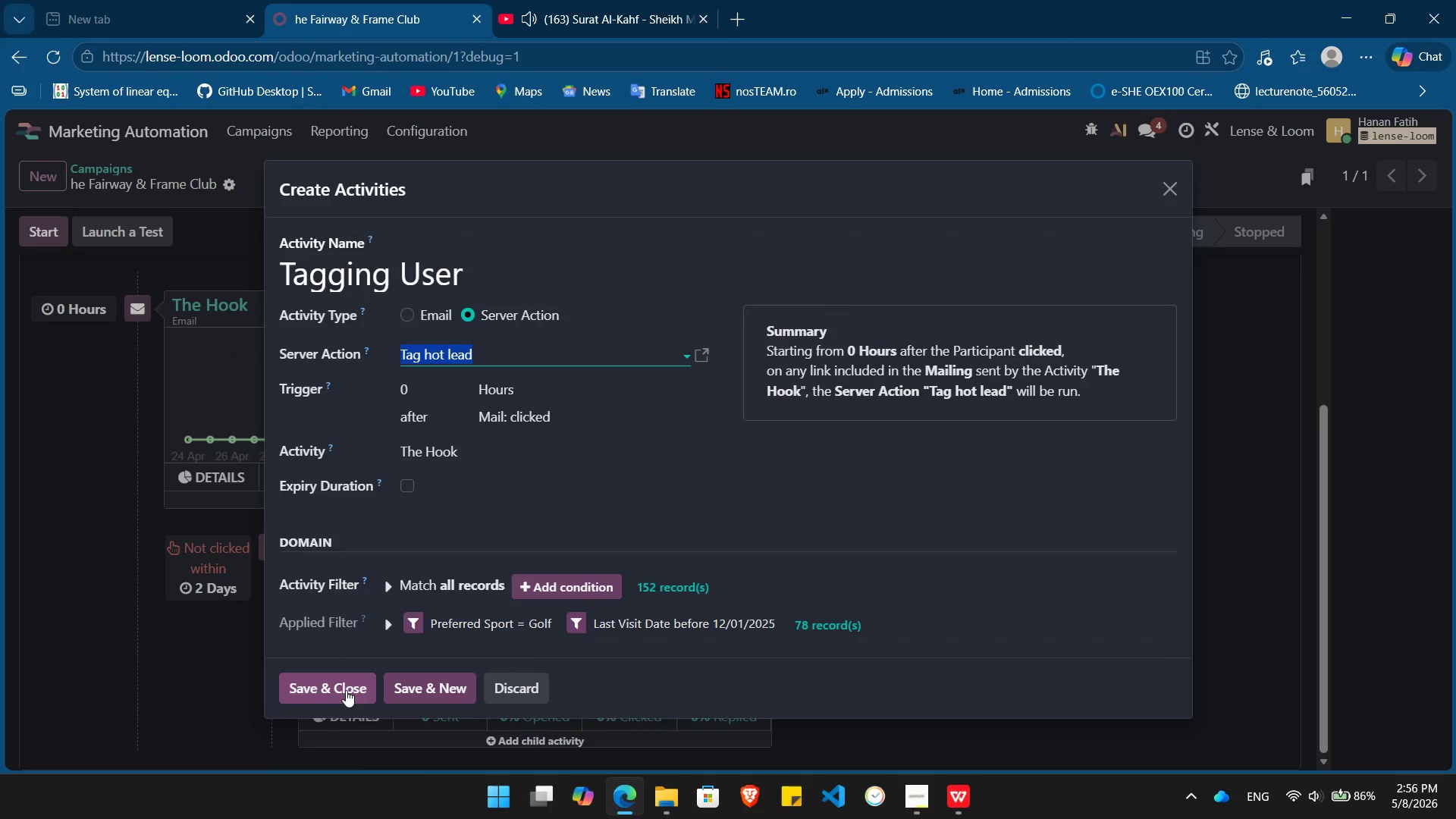 
left_click([346, 690])
 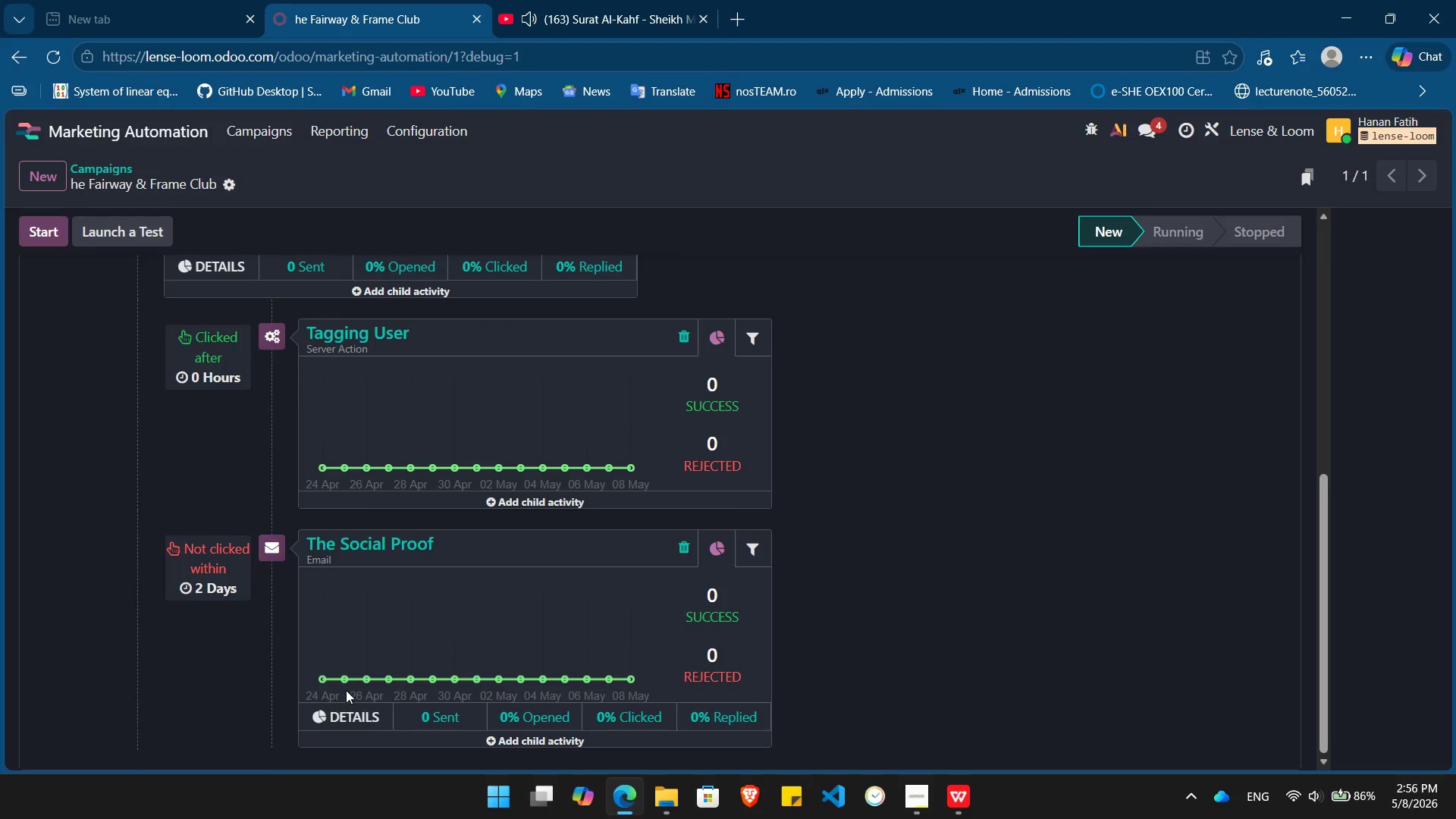 
wait(7.56)
 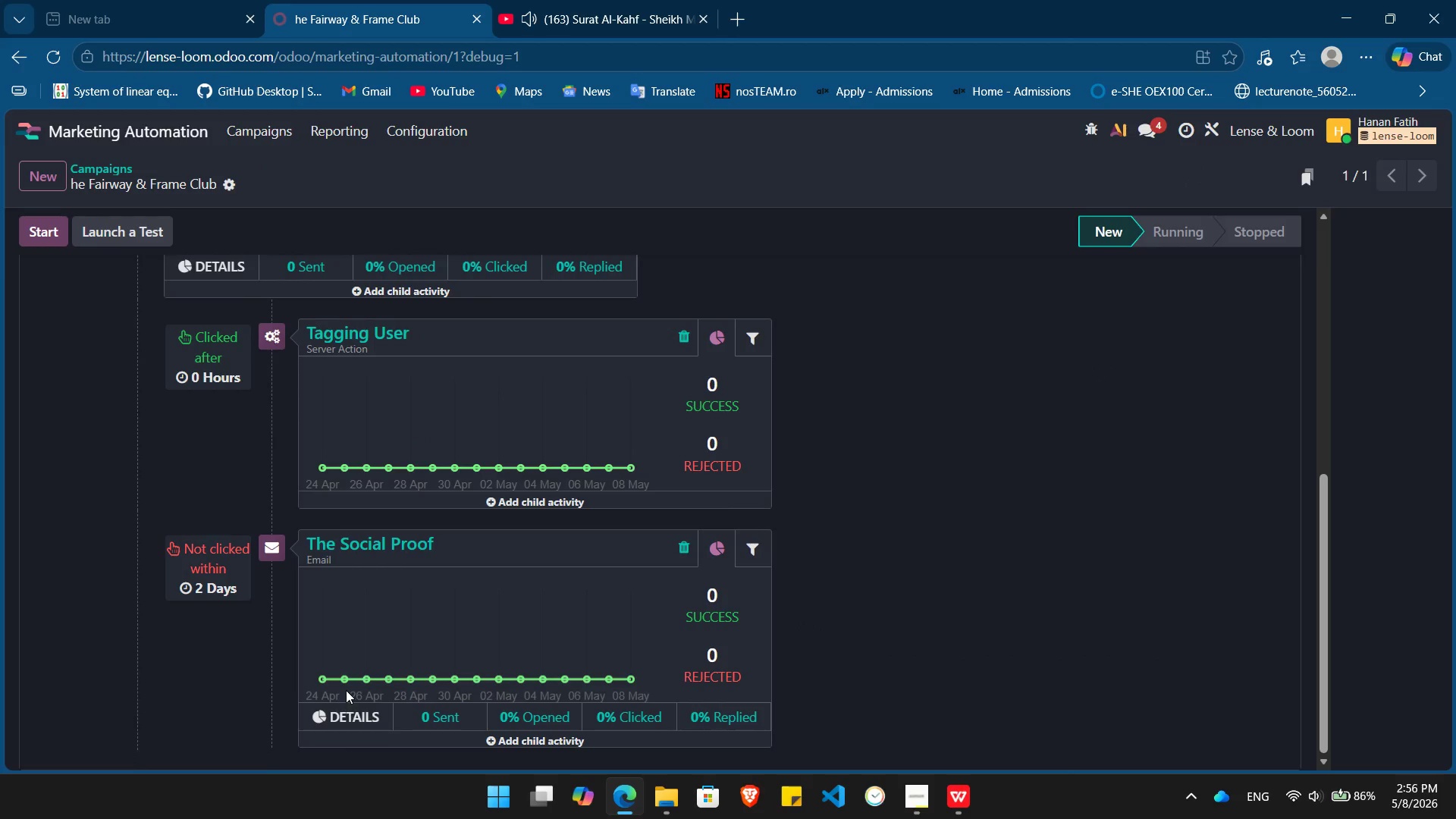 
key(Alt+Tab)